 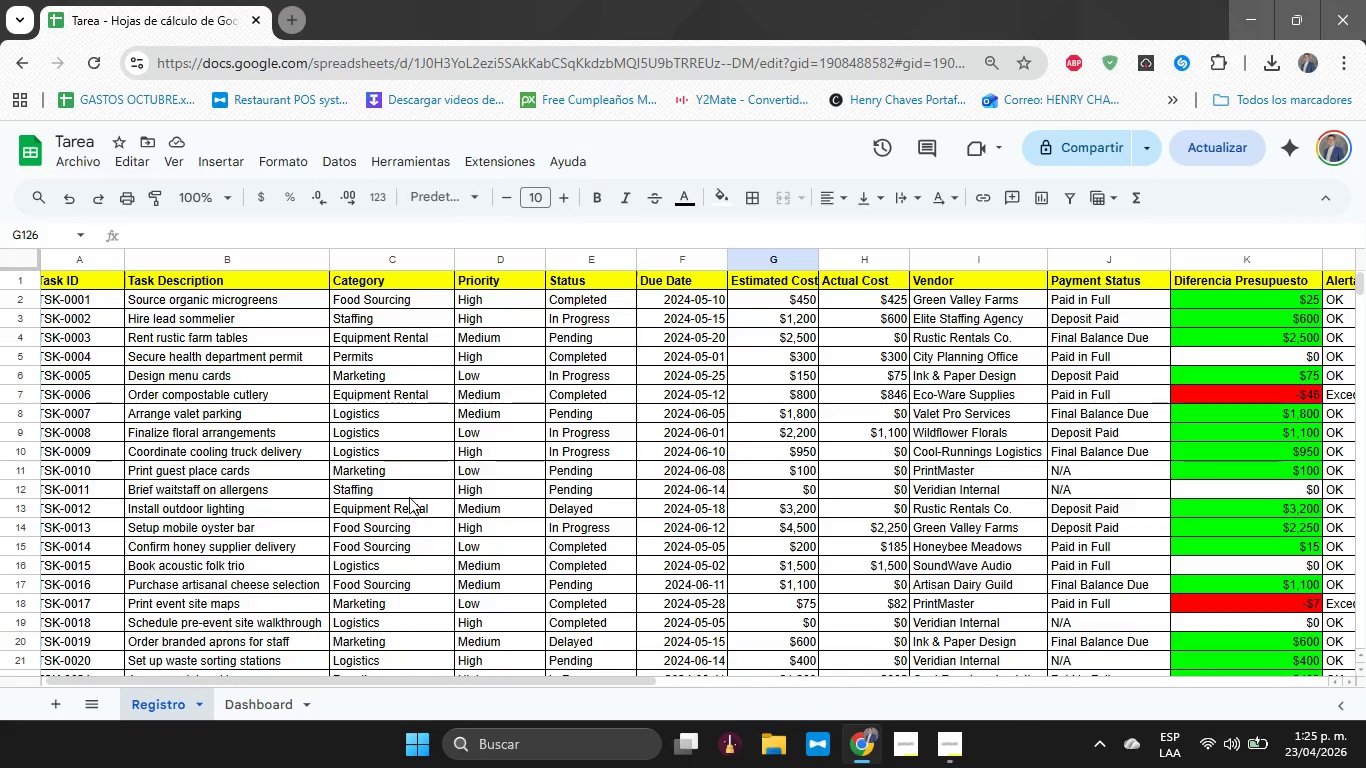 
left_click([265, 703])
 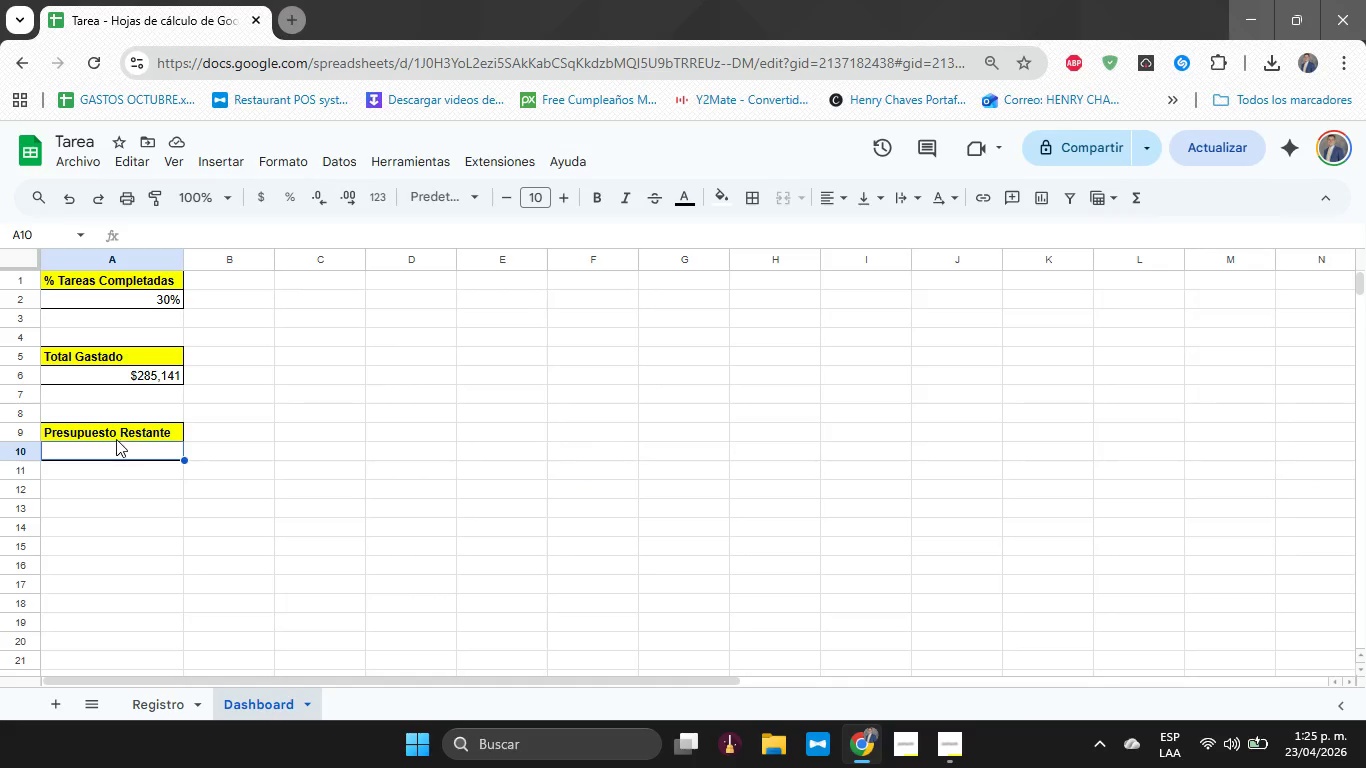 
left_click([114, 457])
 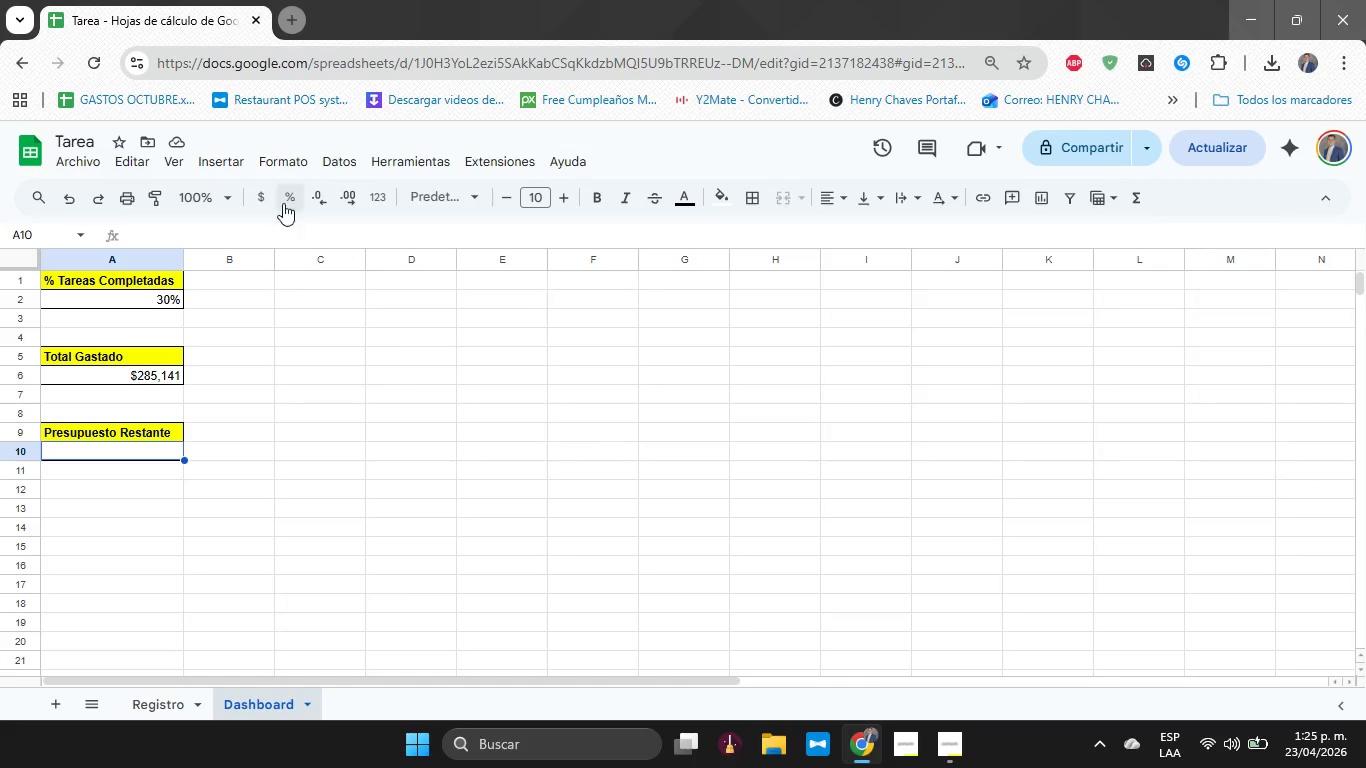 
left_click([228, 228])
 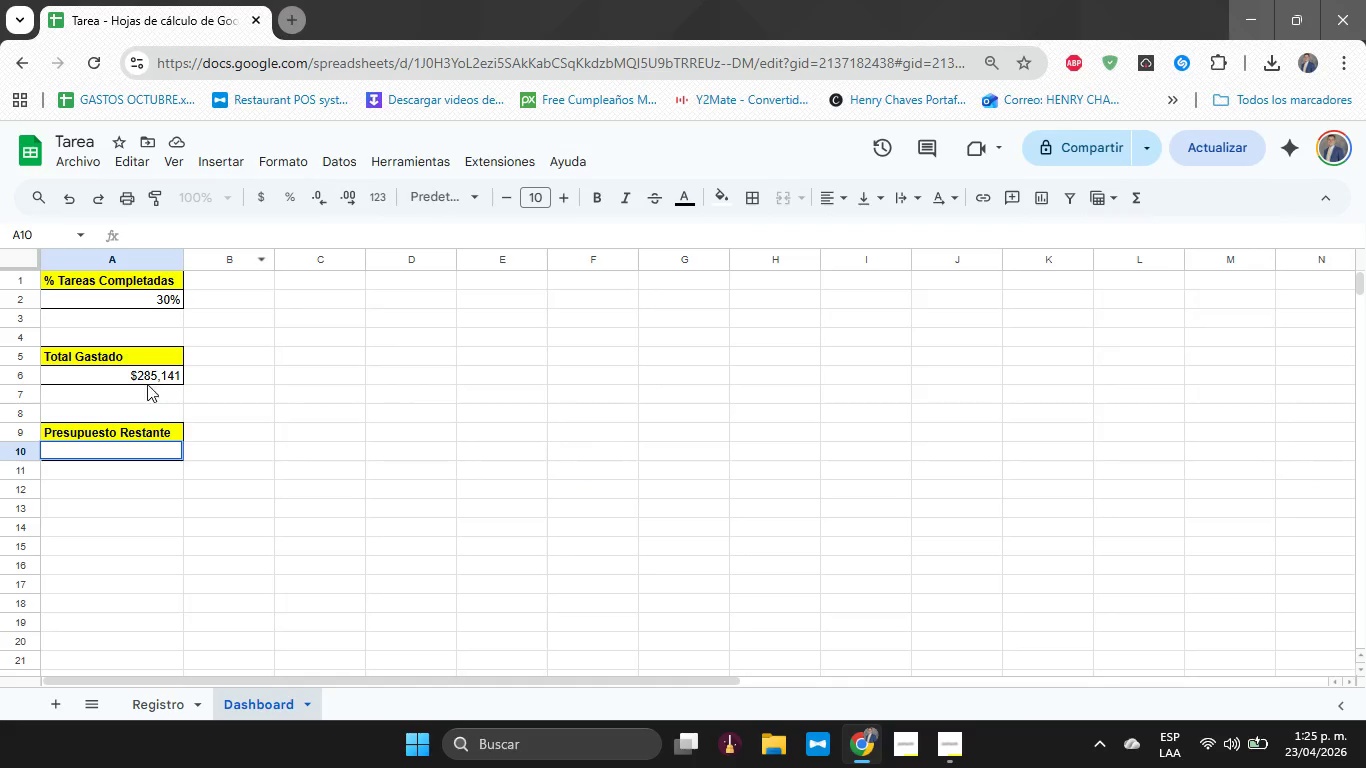 
left_click([149, 375])
 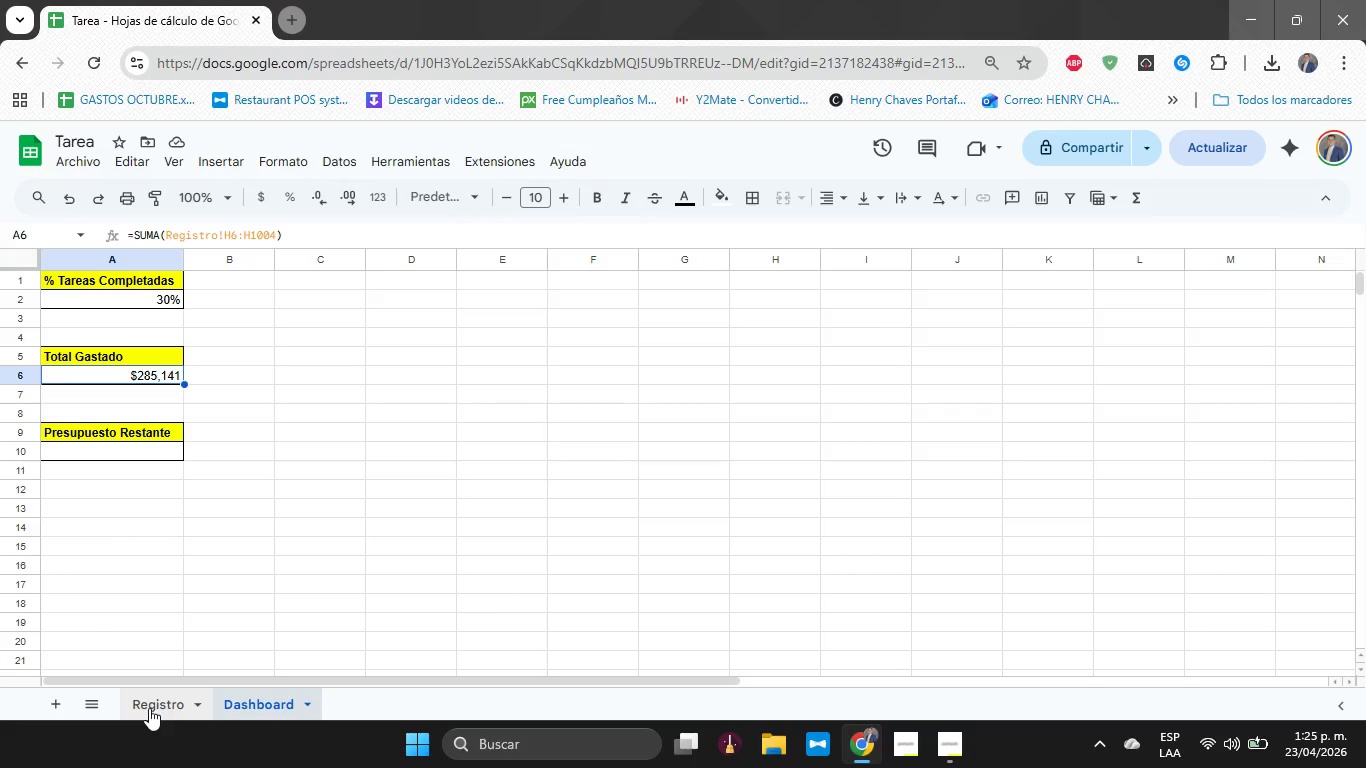 
left_click([149, 708])
 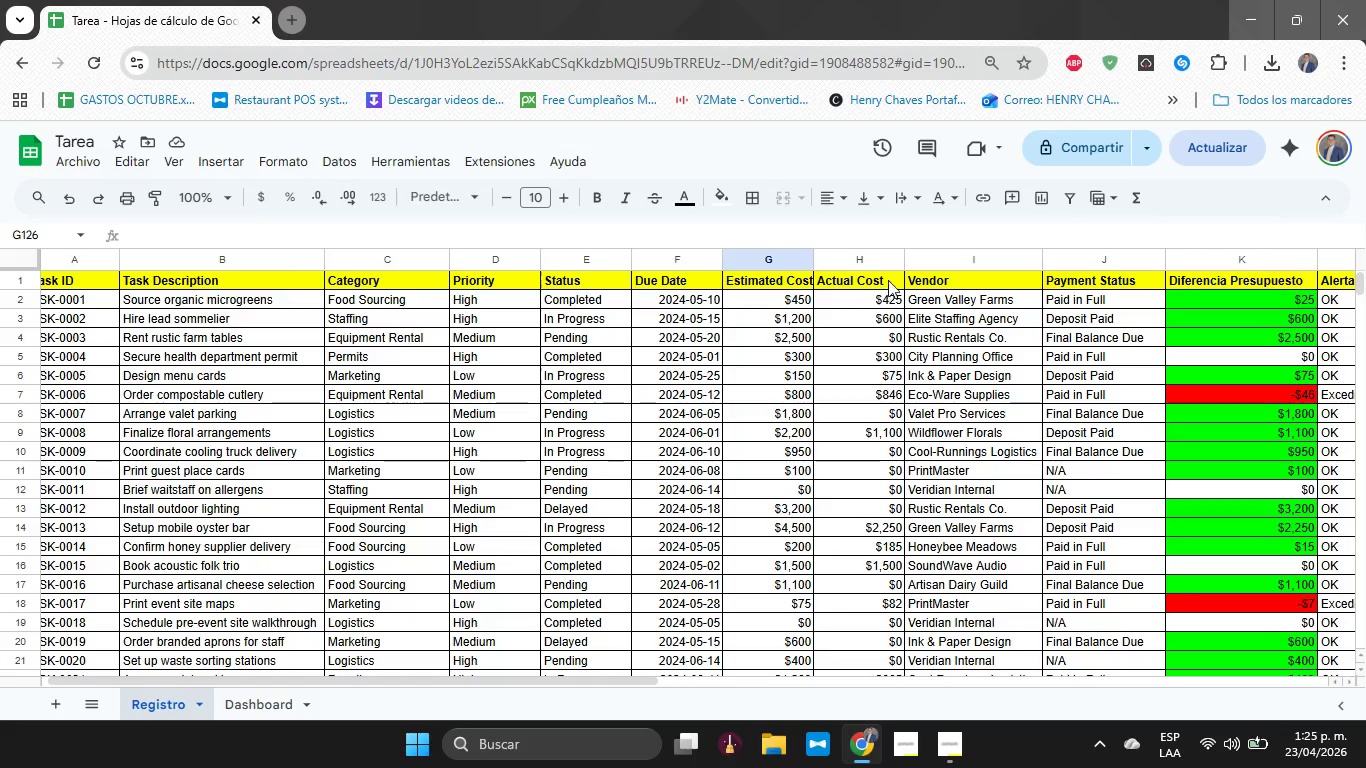 
left_click_drag(start_coordinate=[869, 297], to_coordinate=[879, 484])
 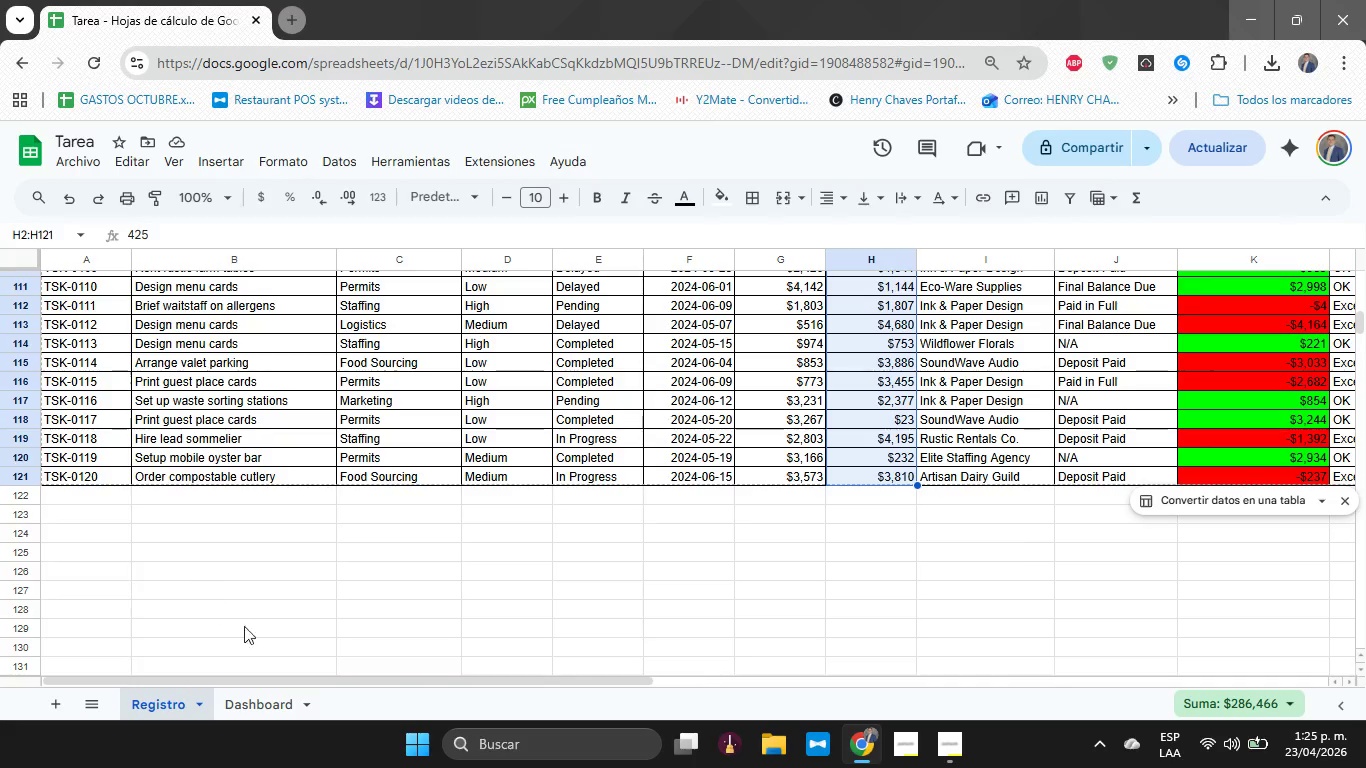 
left_click([275, 698])
 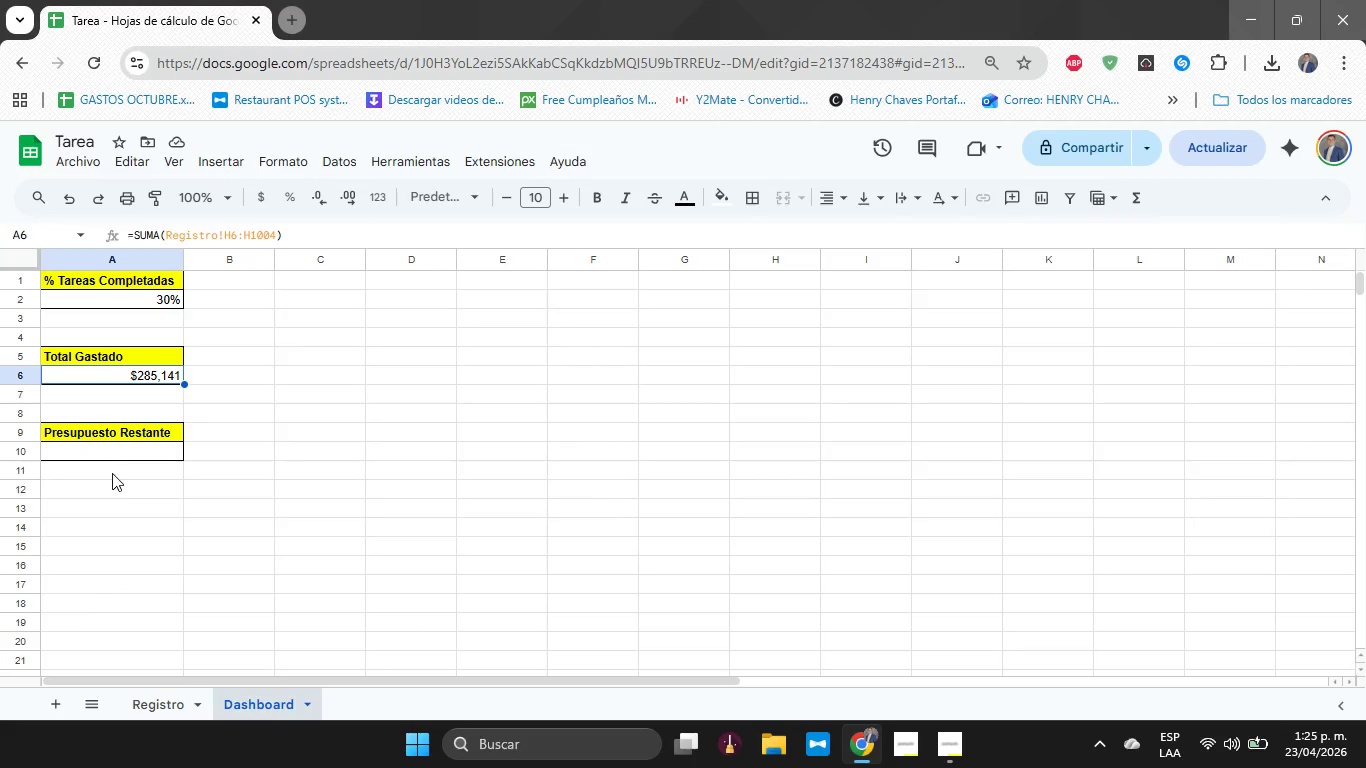 
left_click([118, 448])
 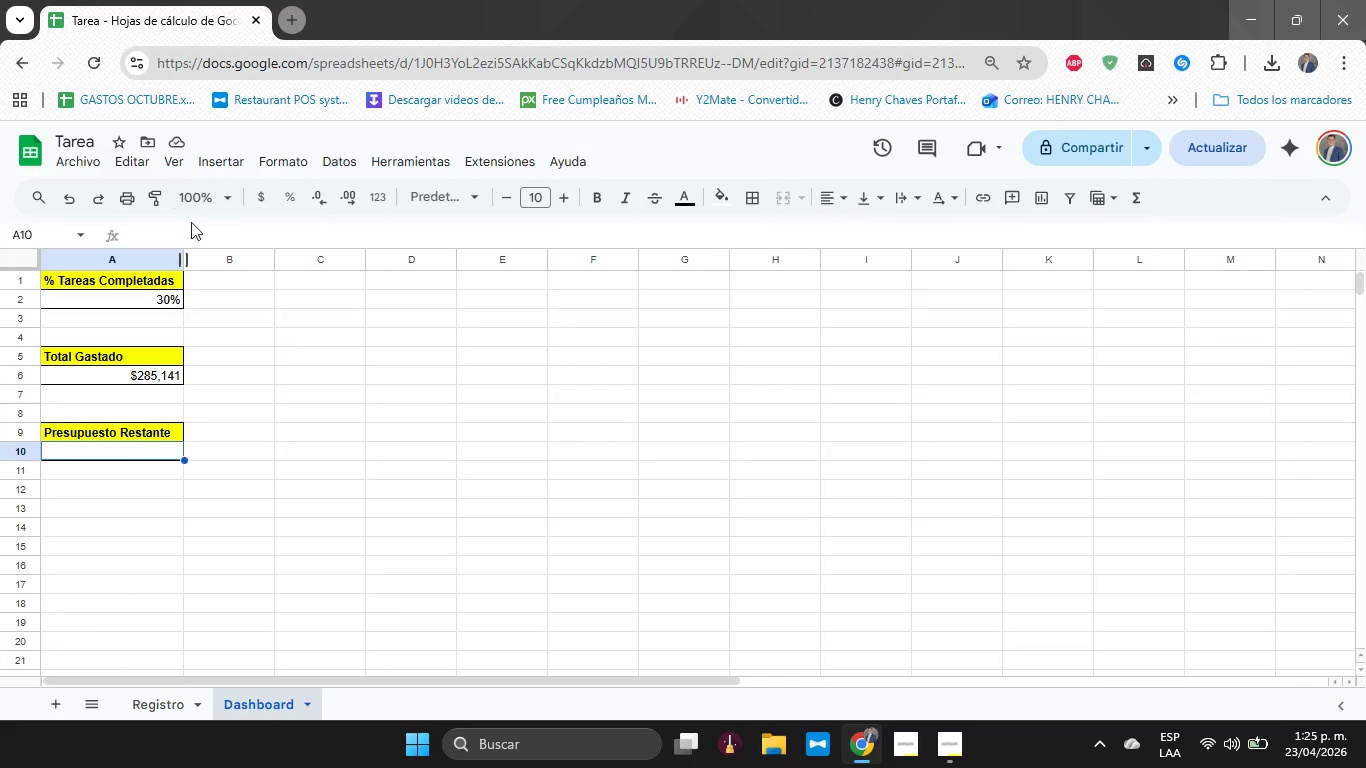 
left_click([188, 248])
 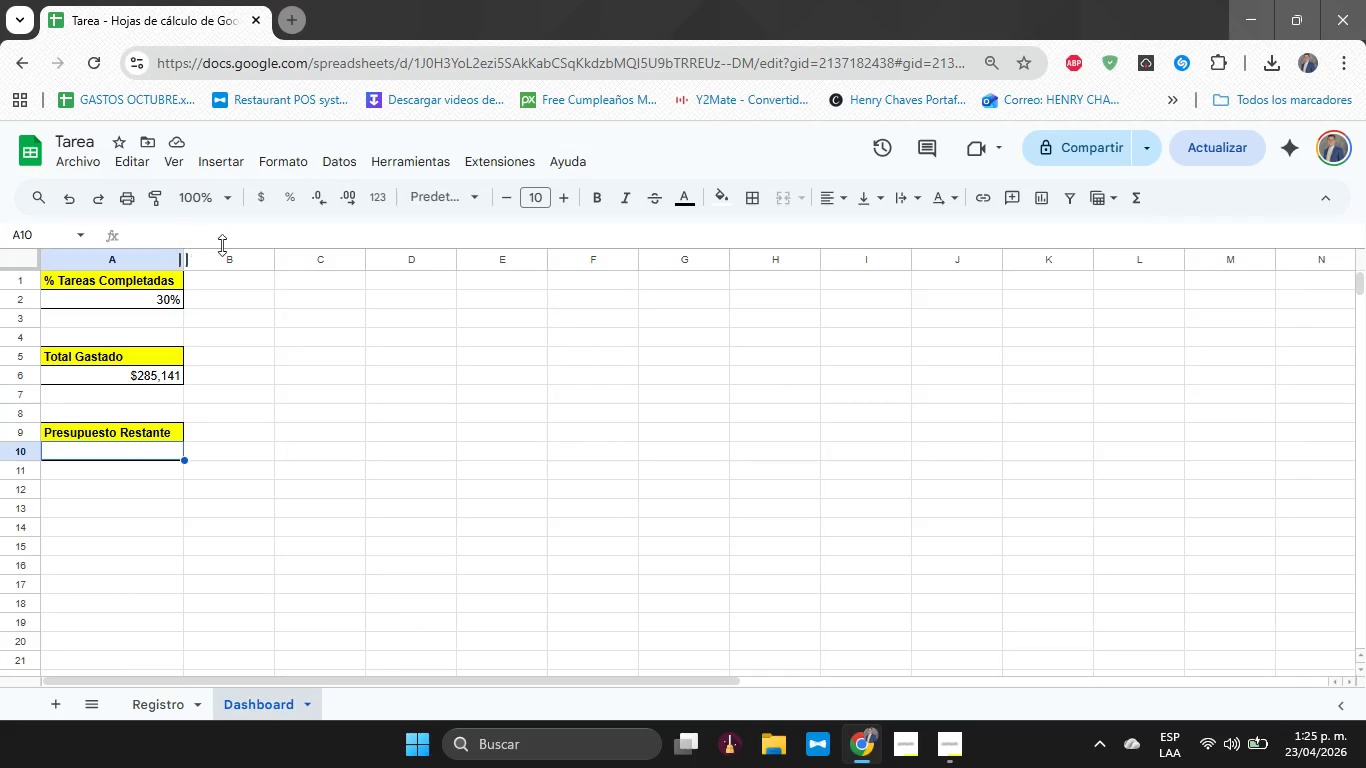 
left_click([231, 245])
 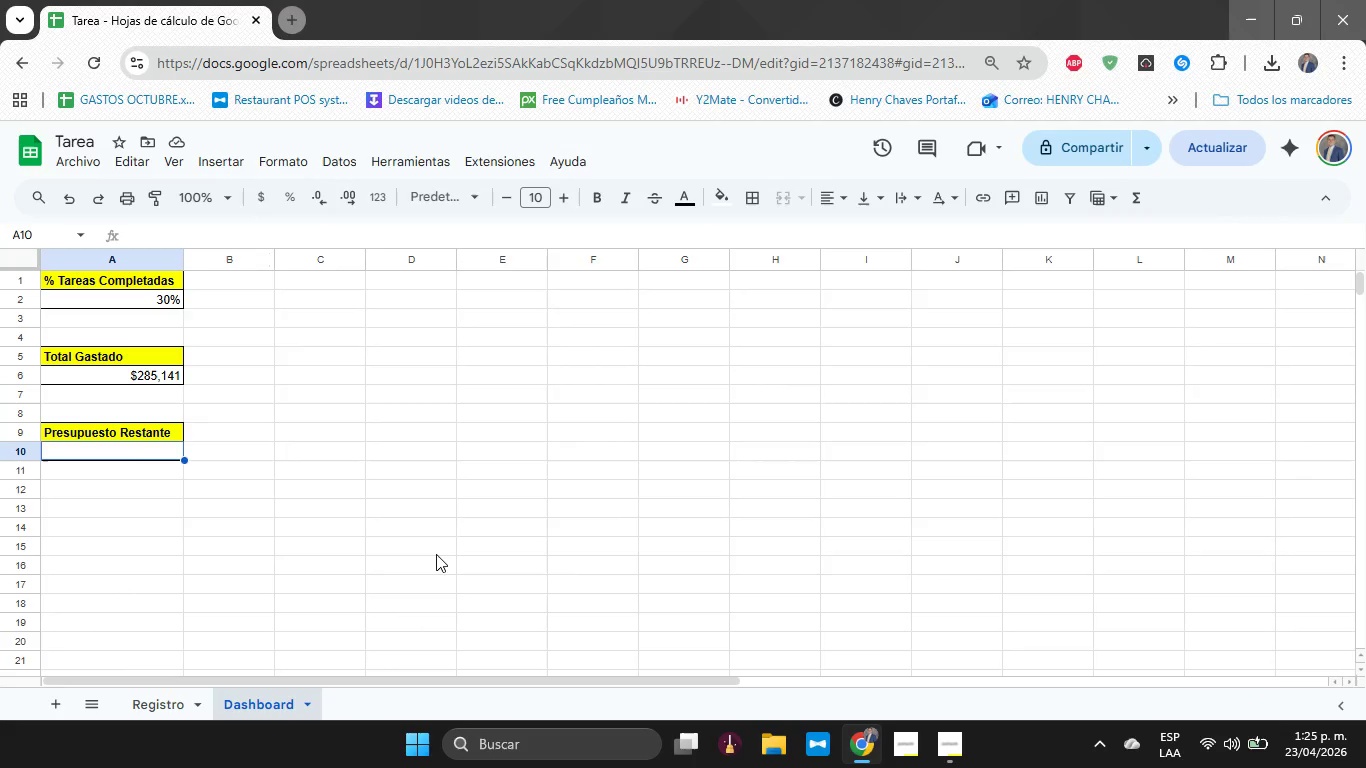 
left_click([950, 758])